 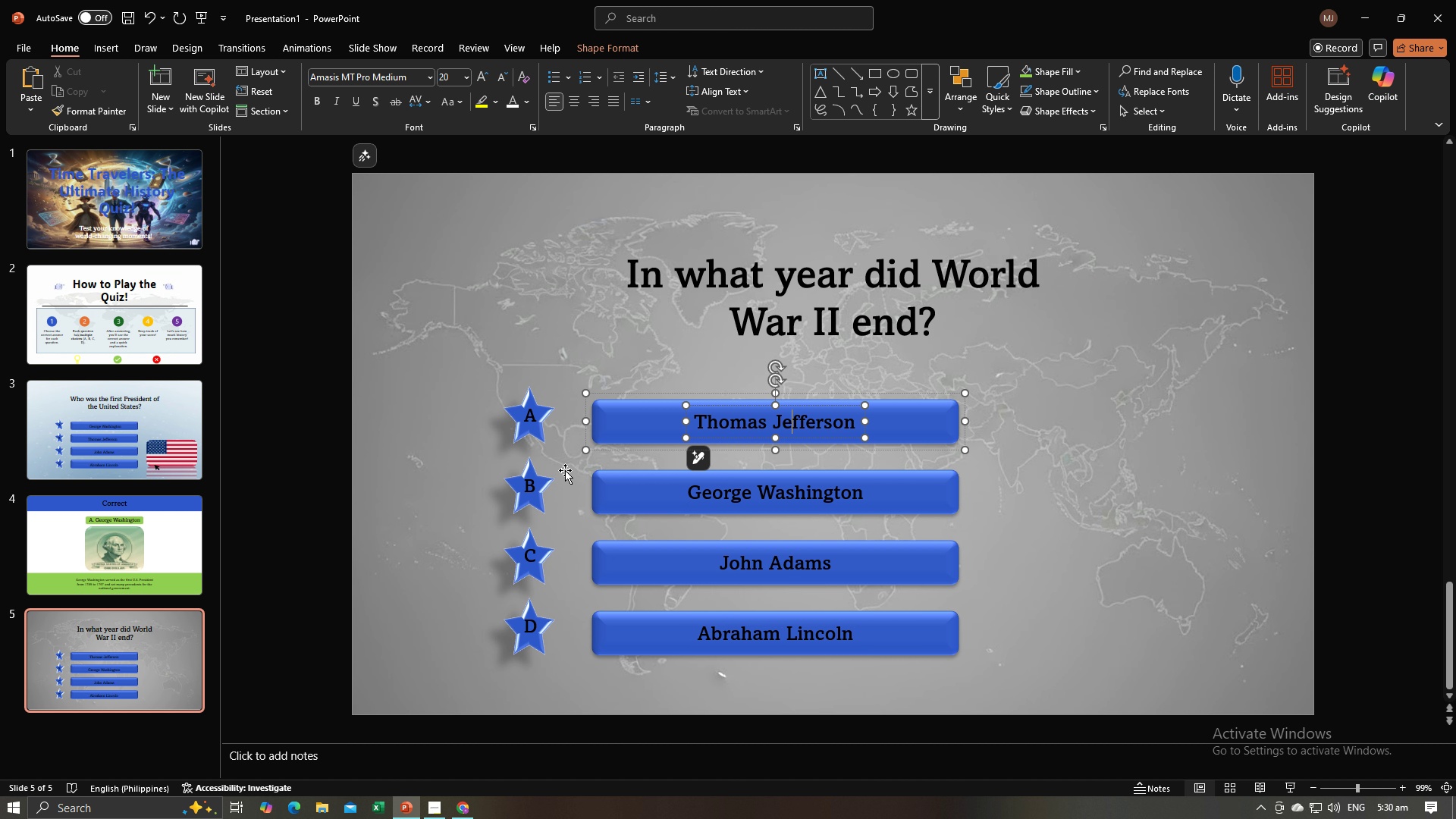 
key(Control+A)
 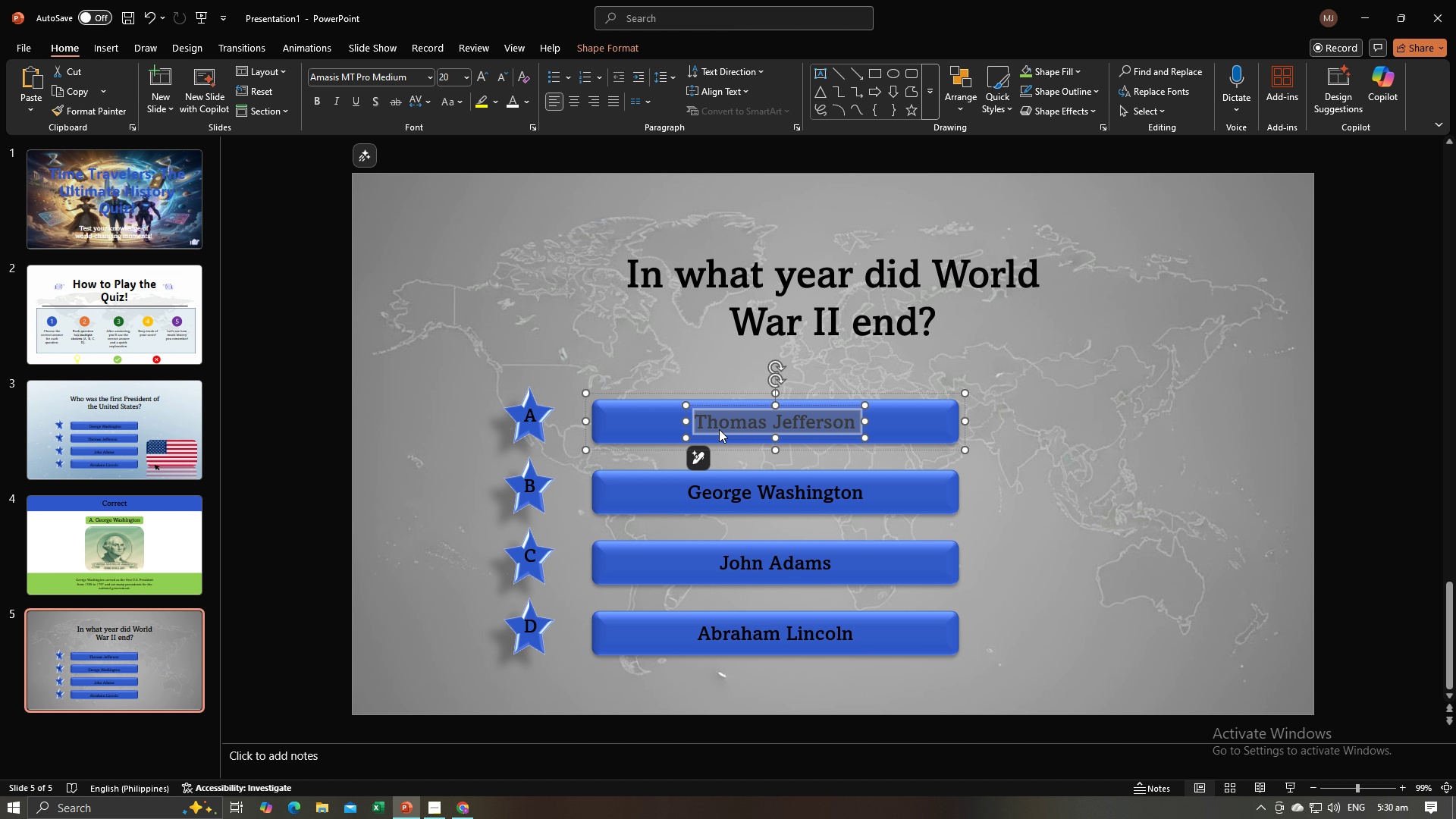 
key(Control+V)
 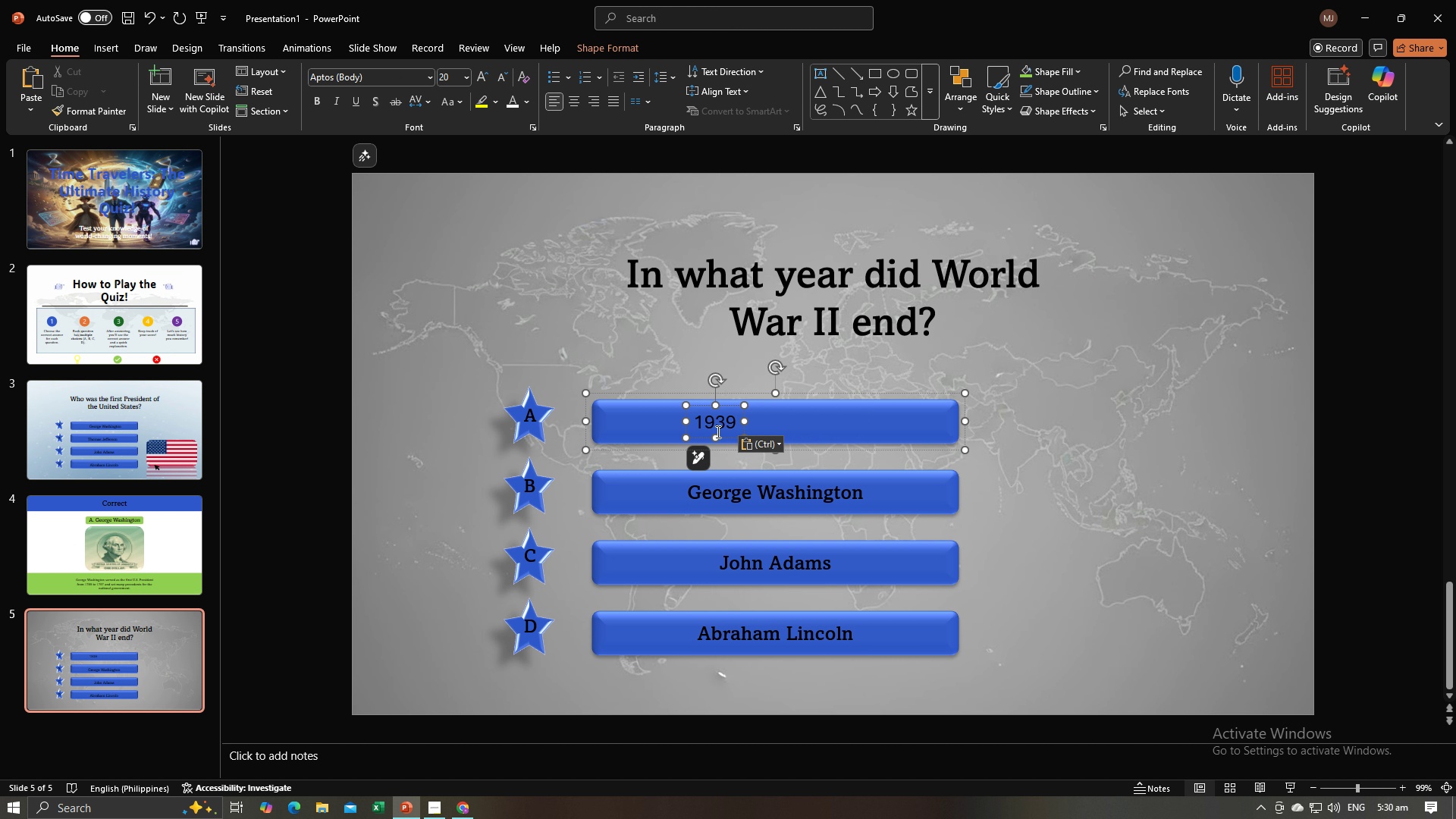 
key(Control+A)
 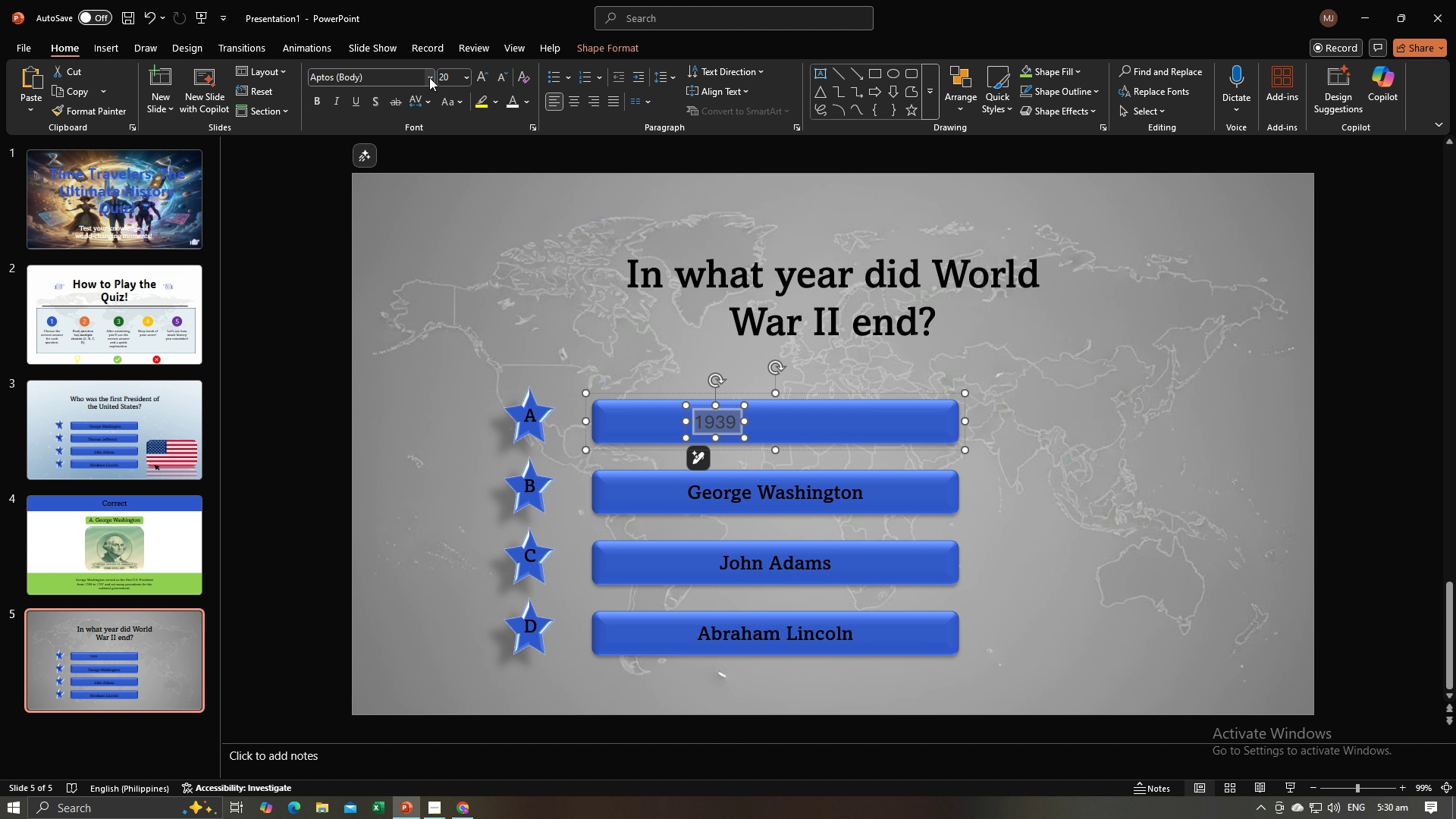 
left_click([429, 77])
 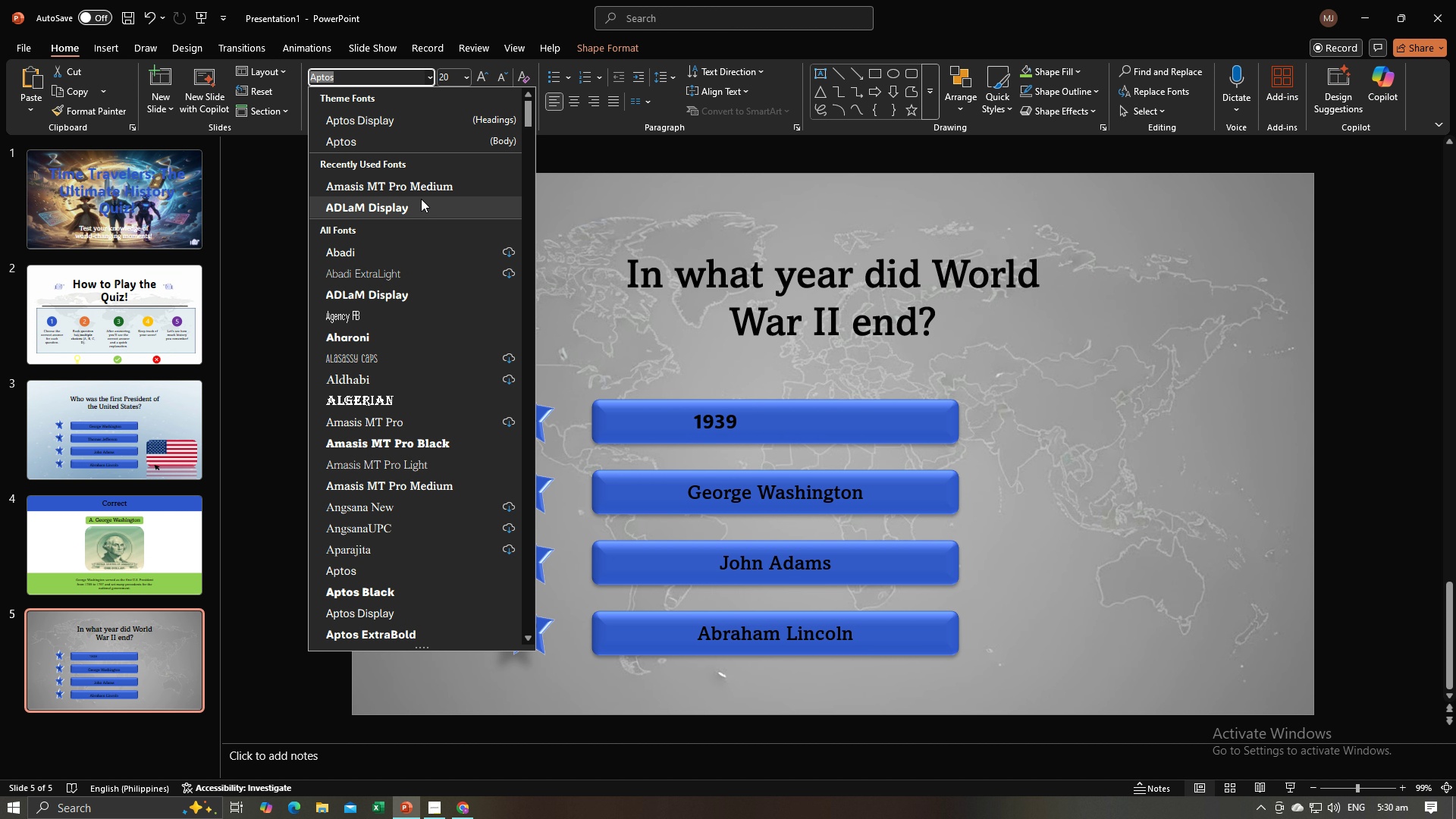 
left_click([426, 189])